 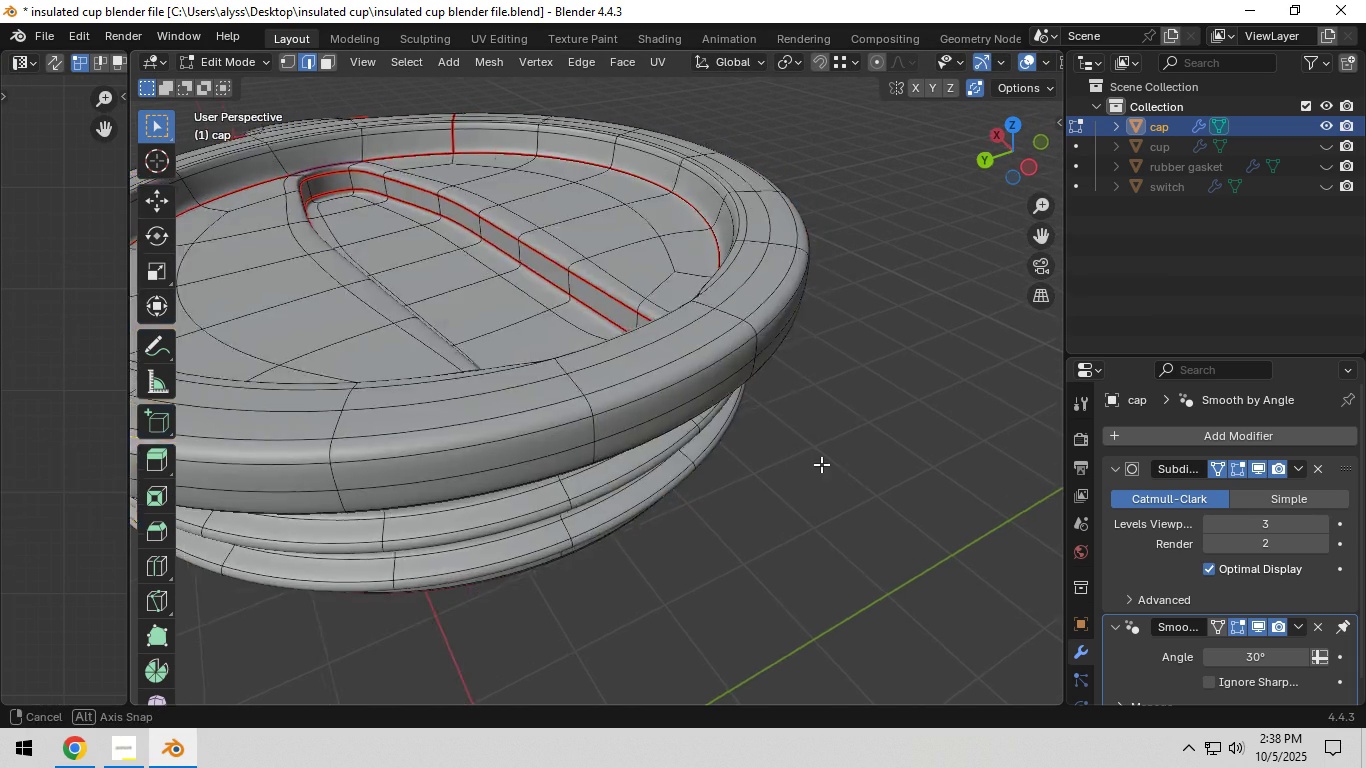 
scroll: coordinate [690, 454], scroll_direction: down, amount: 2.0
 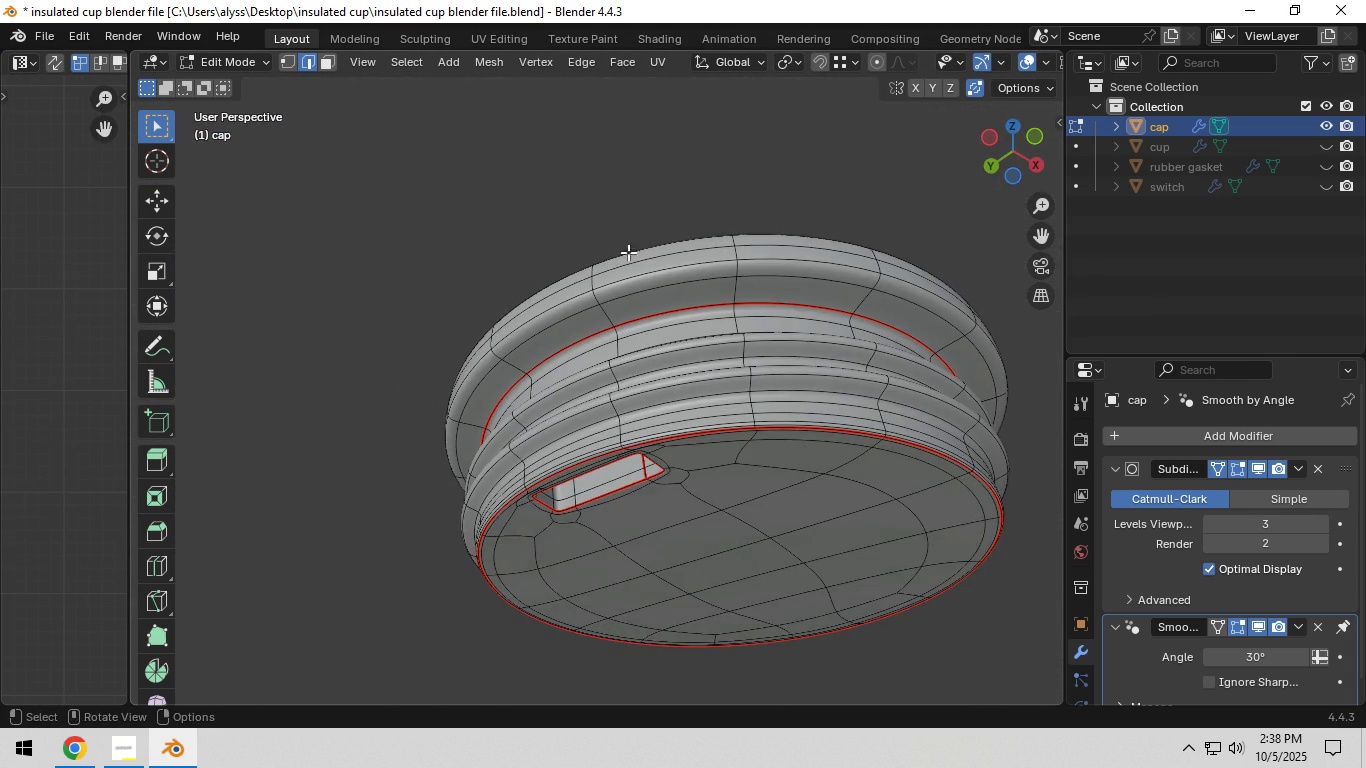 
scroll: coordinate [710, 400], scroll_direction: up, amount: 2.0
 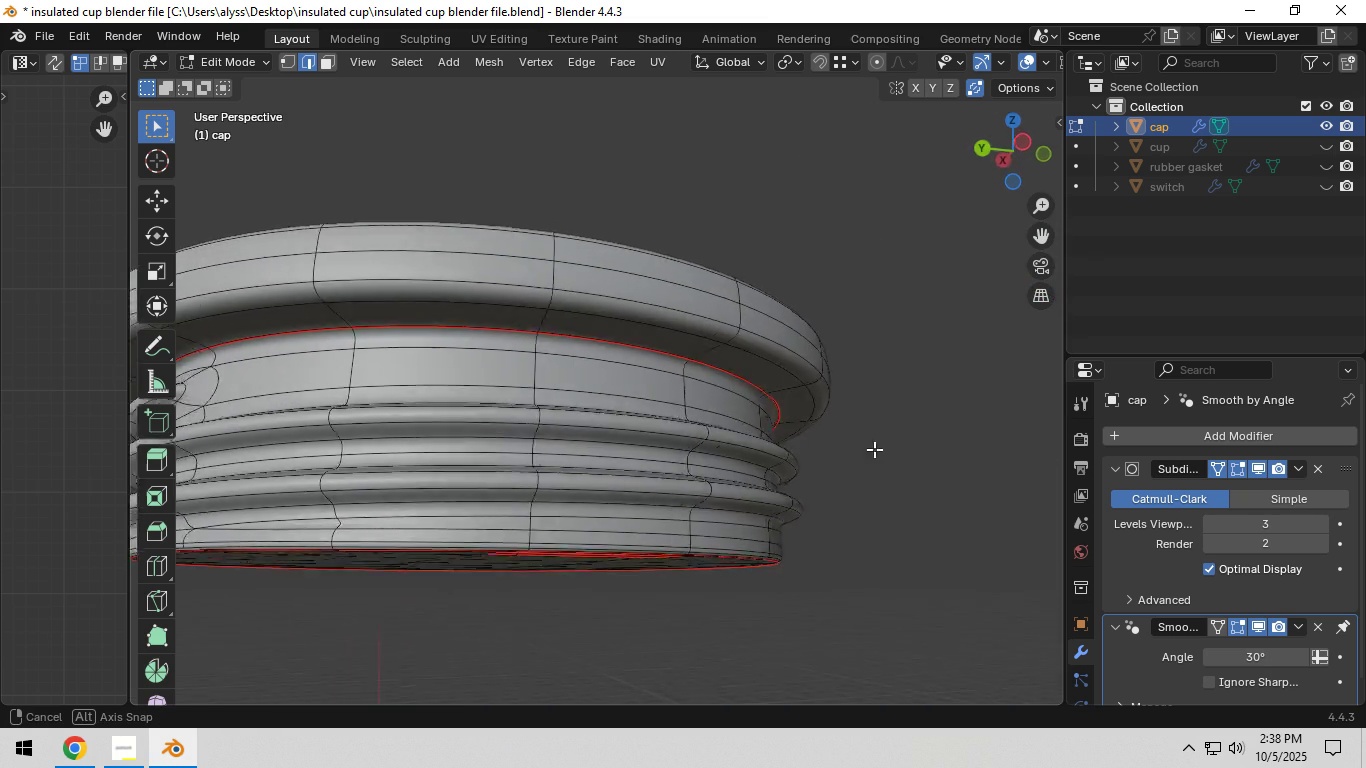 
wait(5.61)
 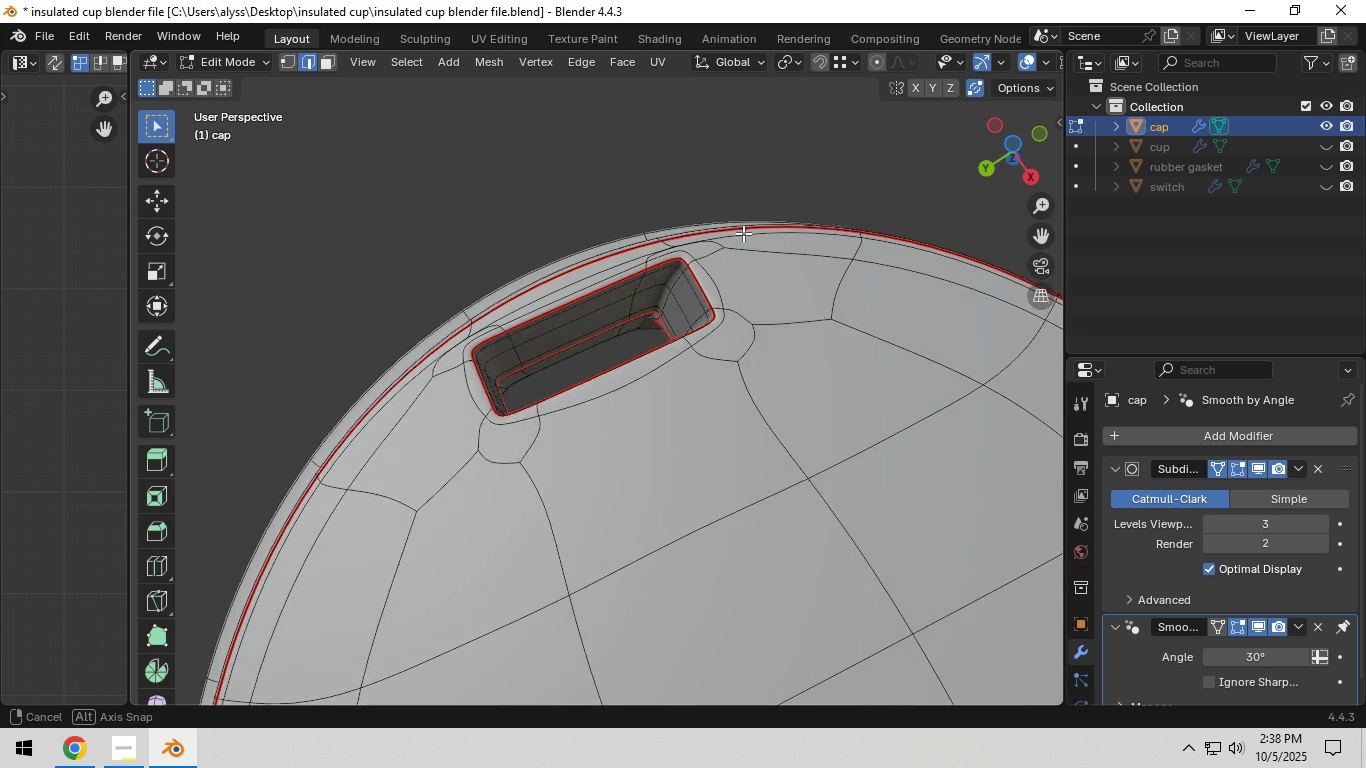 
scroll: coordinate [691, 472], scroll_direction: down, amount: 5.0
 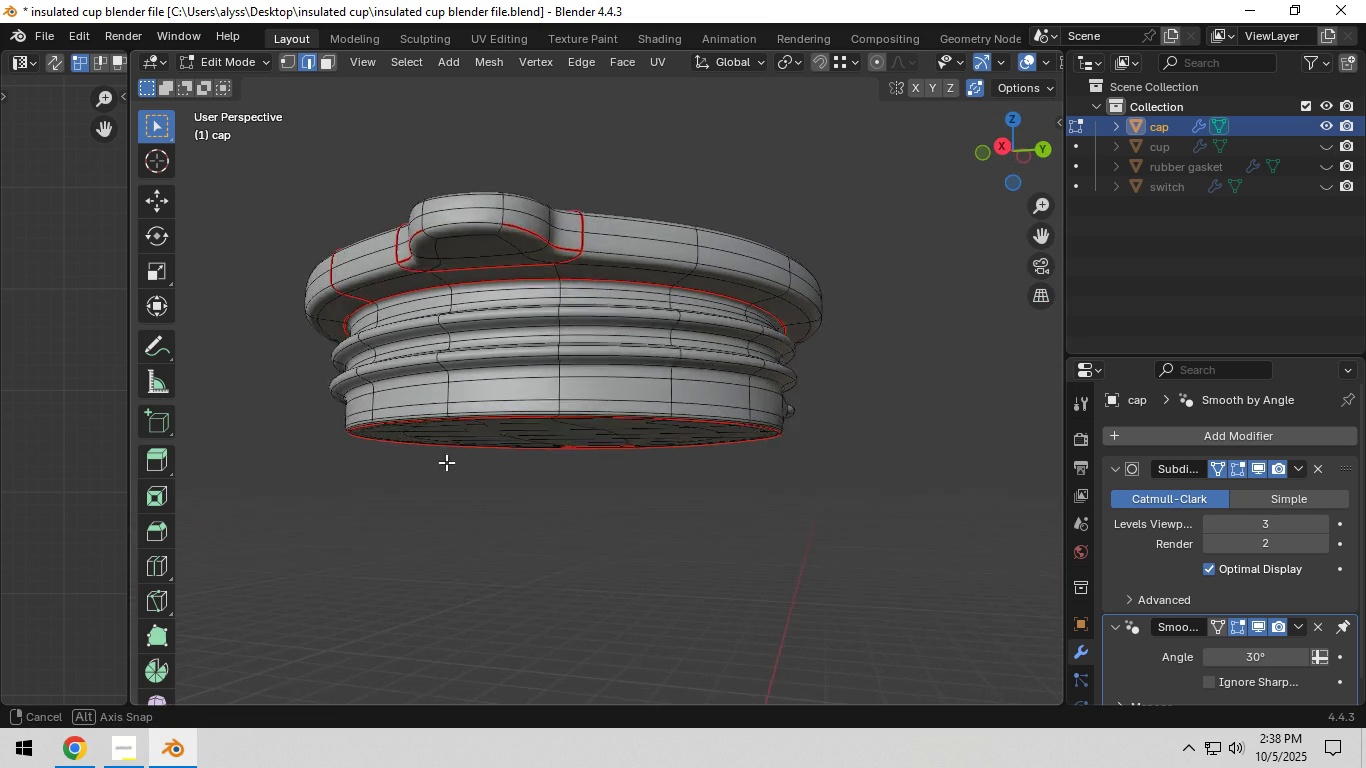 
scroll: coordinate [442, 459], scroll_direction: up, amount: 3.0
 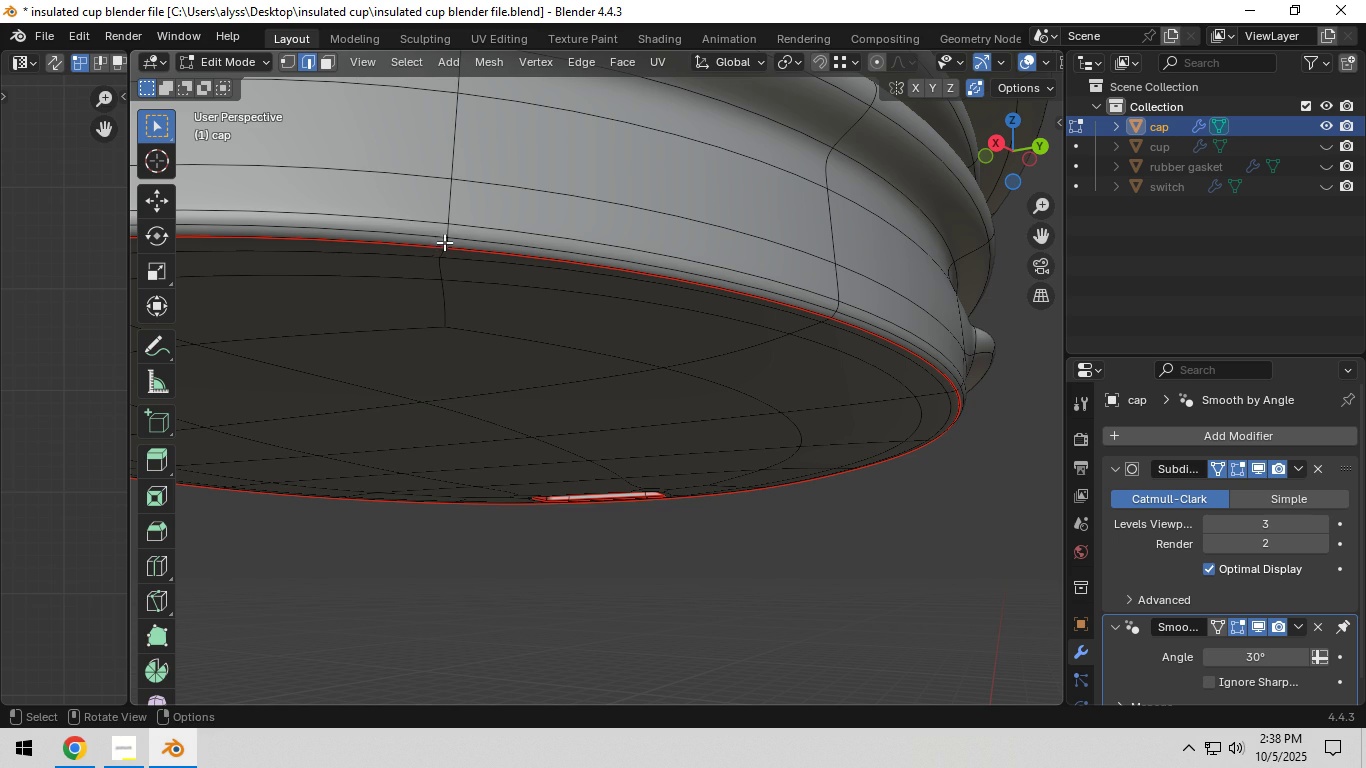 
left_click([445, 240])